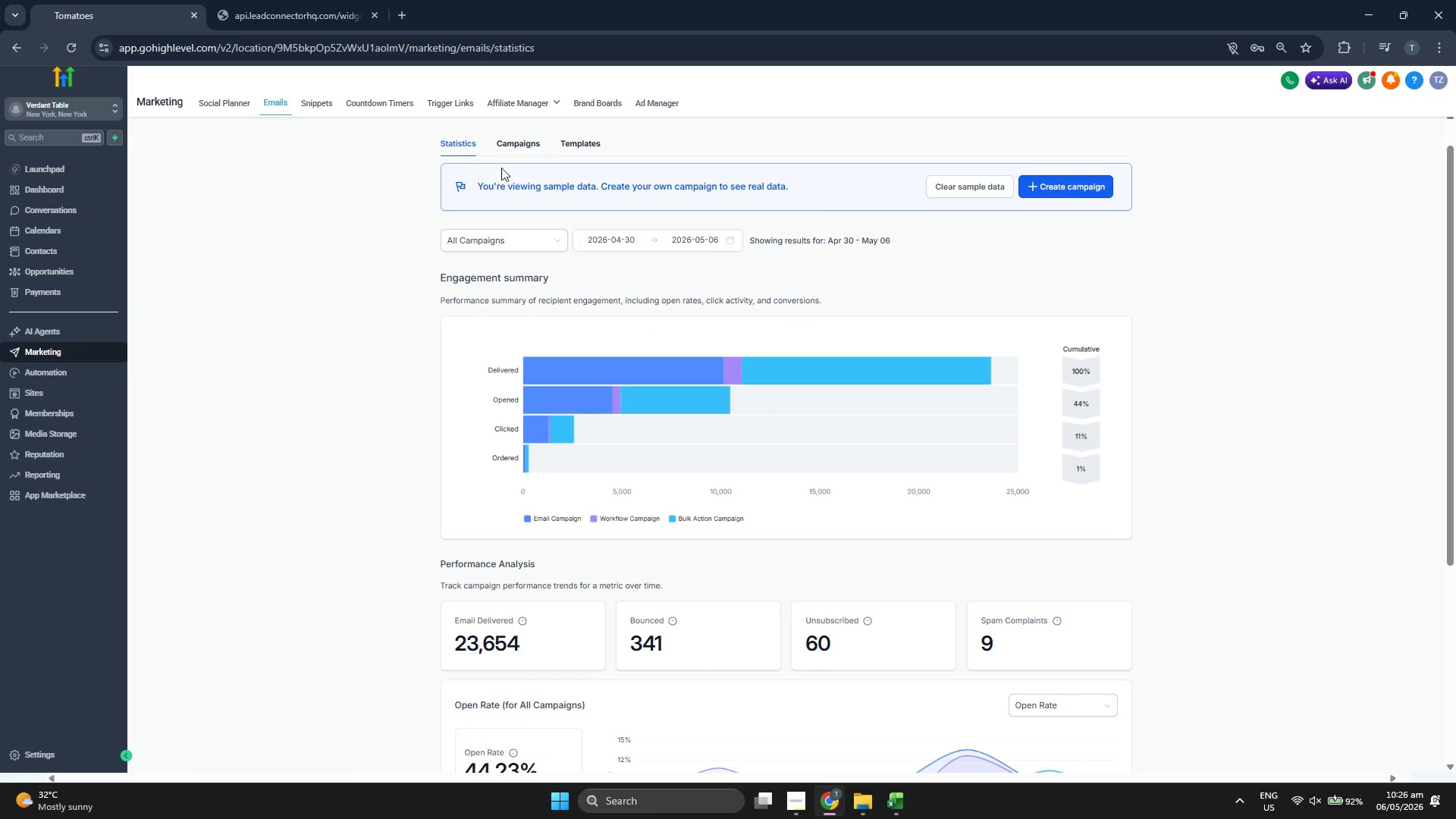 
left_click([509, 149])
 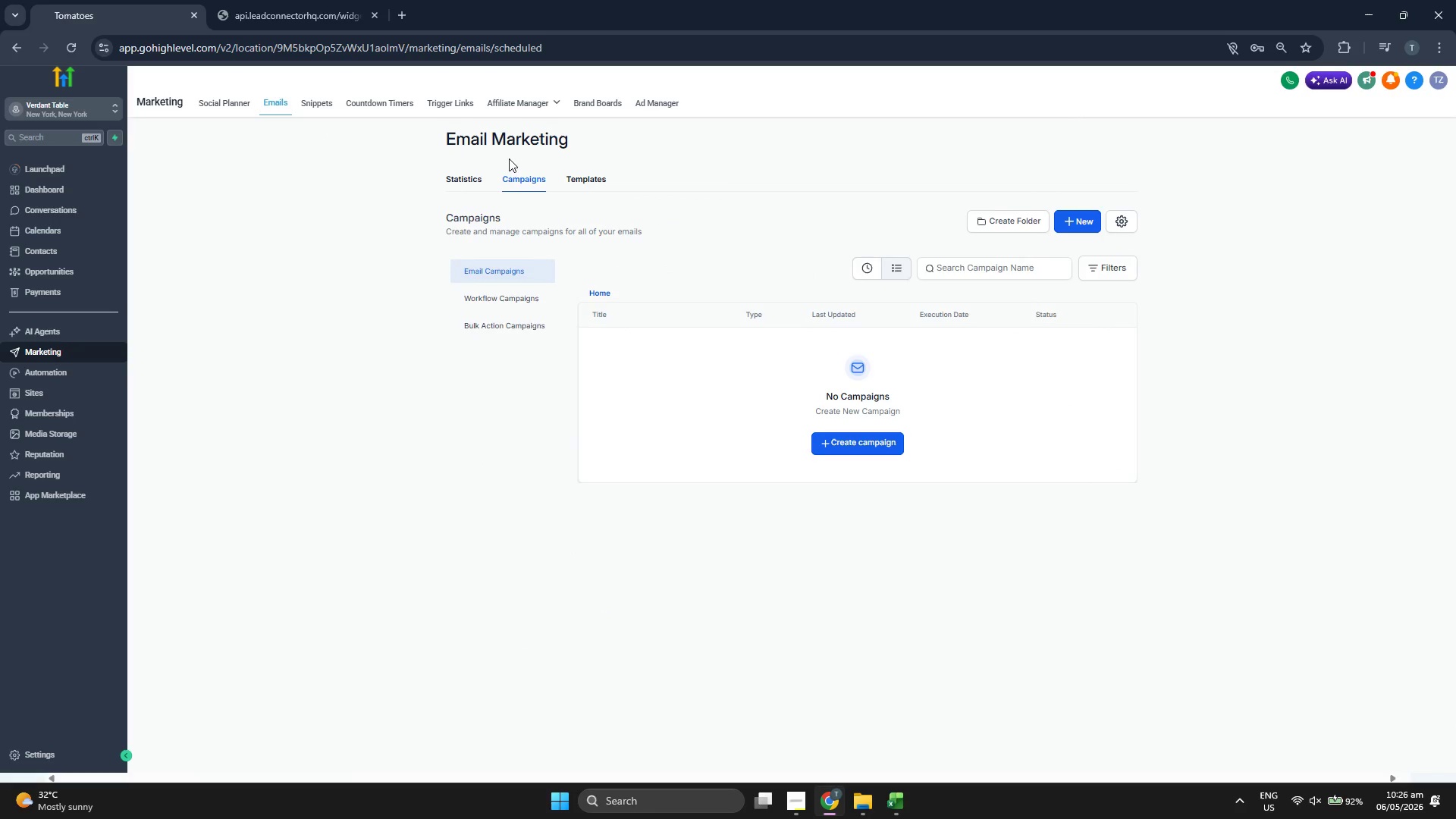 
left_click([495, 305])